 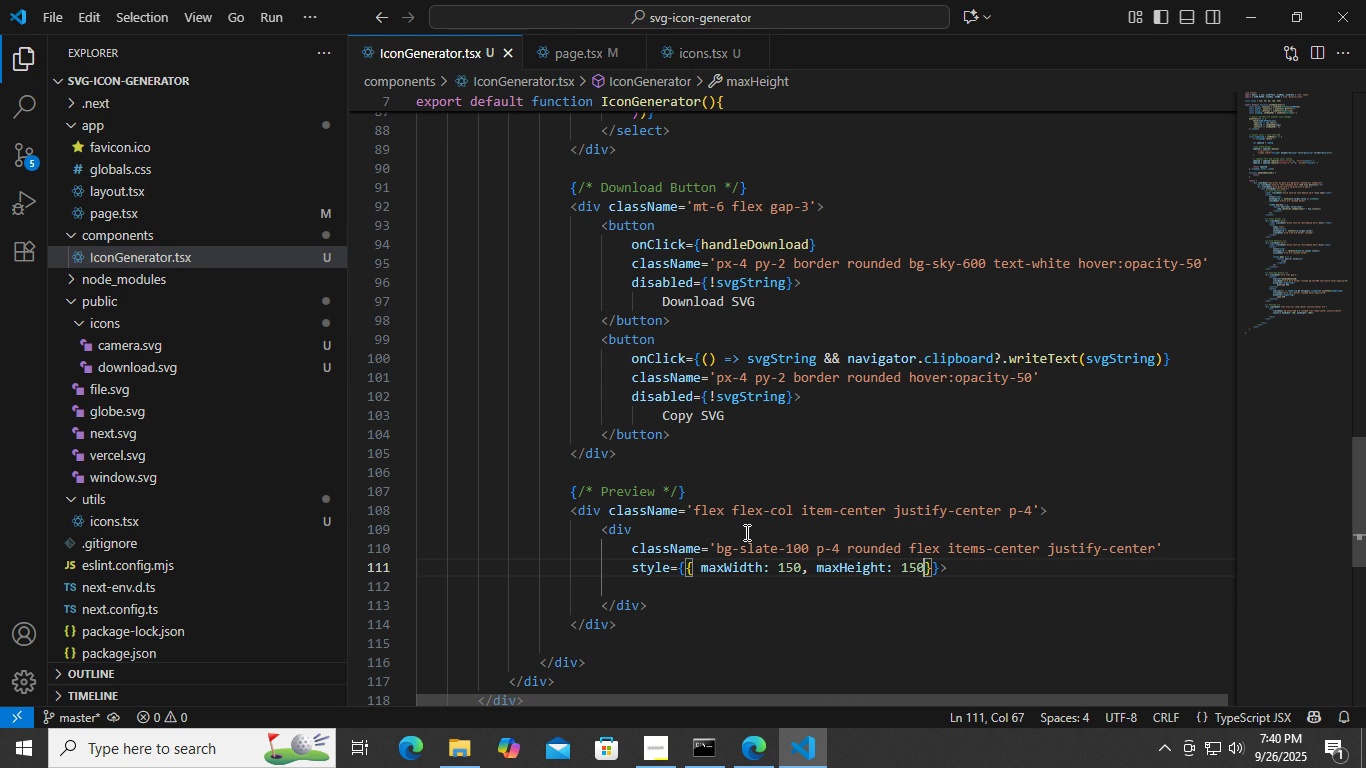 
key(ArrowDown)
 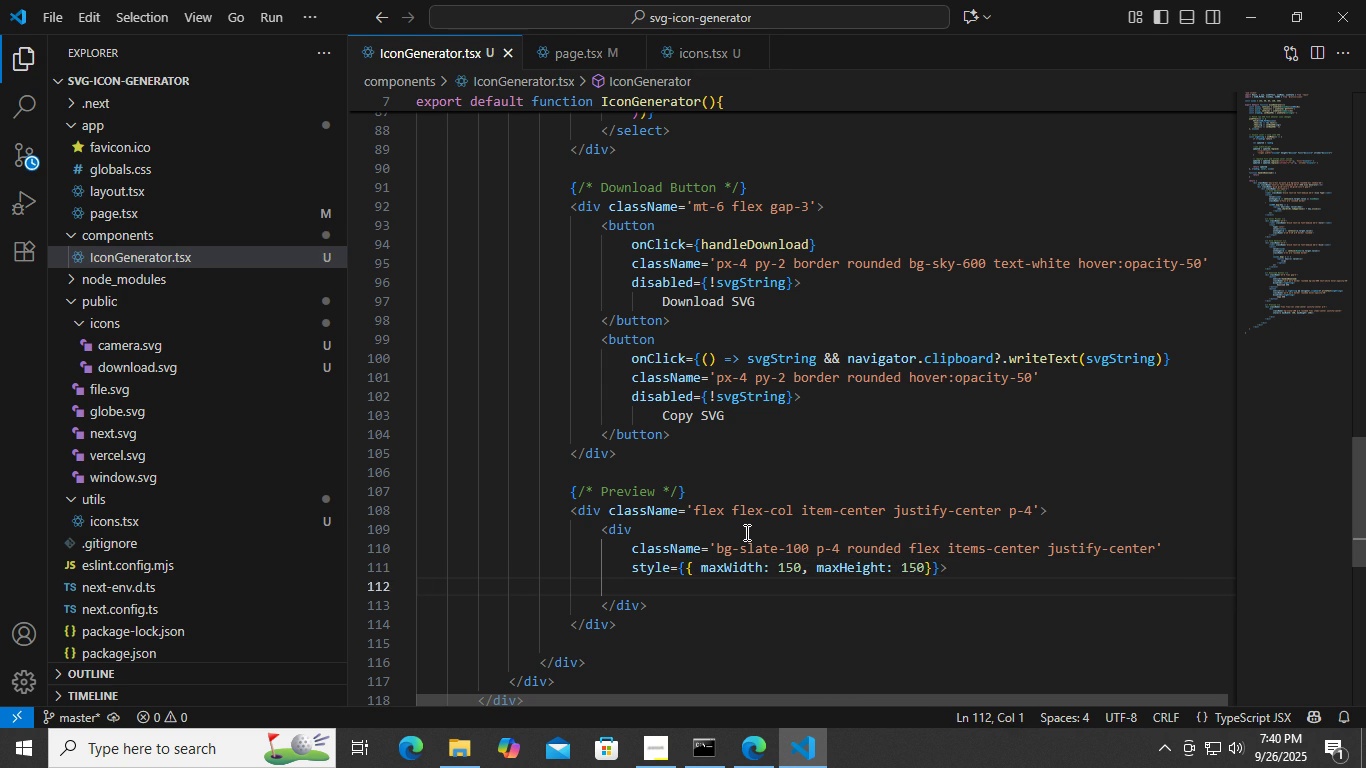 
key(ArrowUp)
 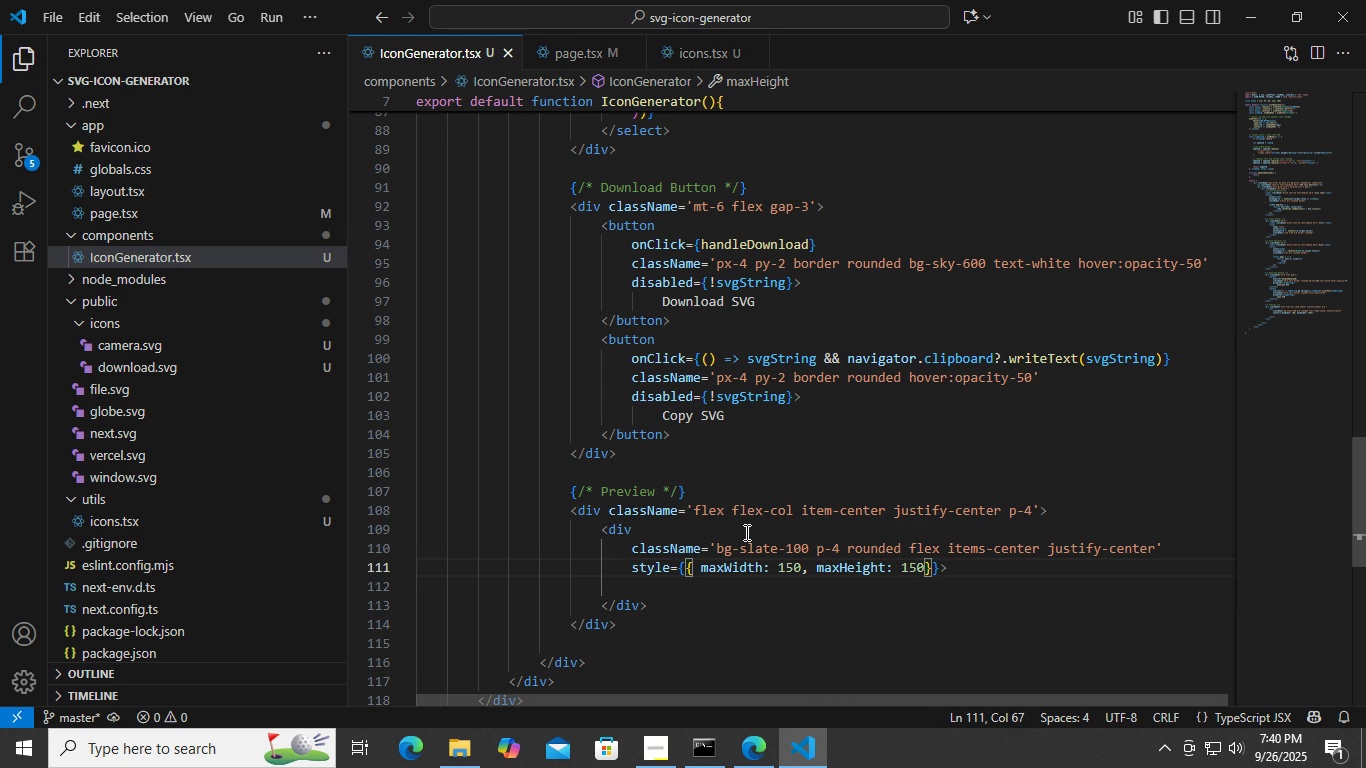 
key(ArrowRight)
 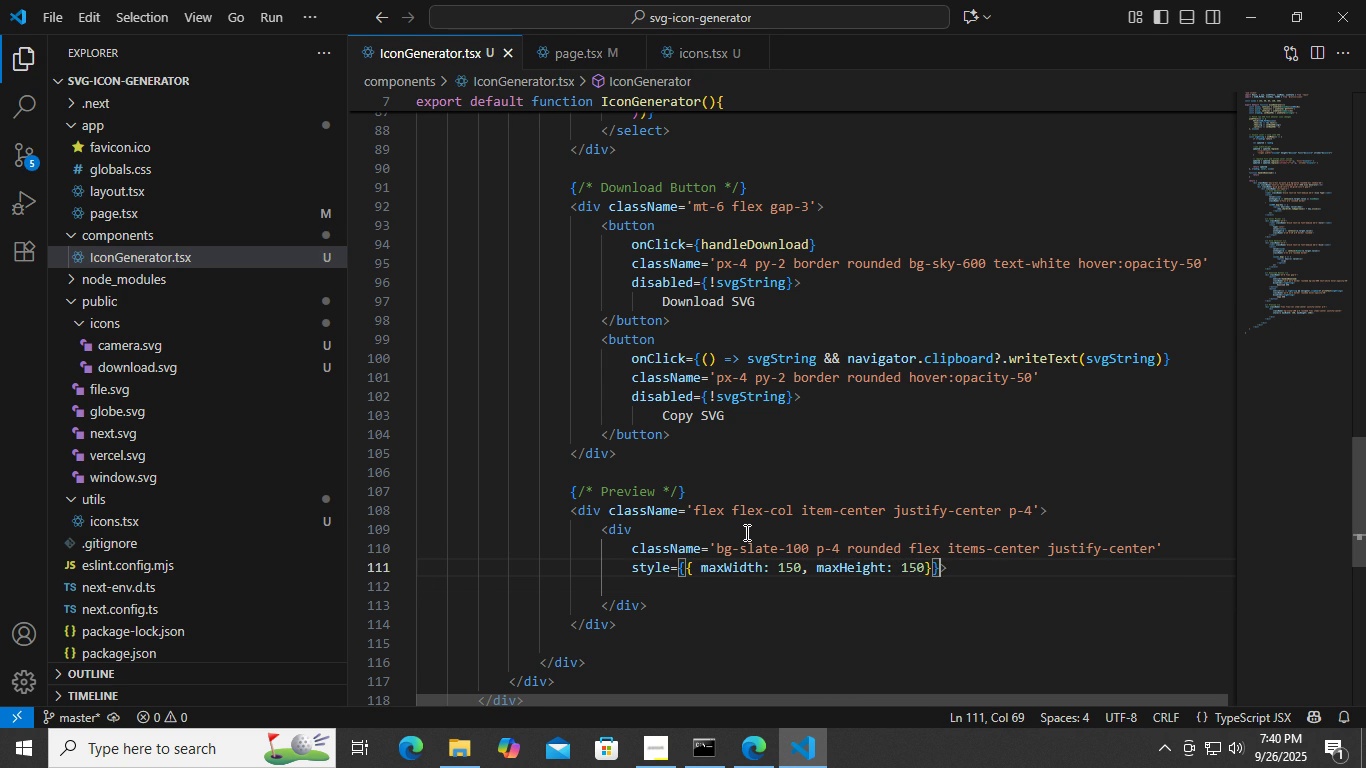 
key(ArrowRight)
 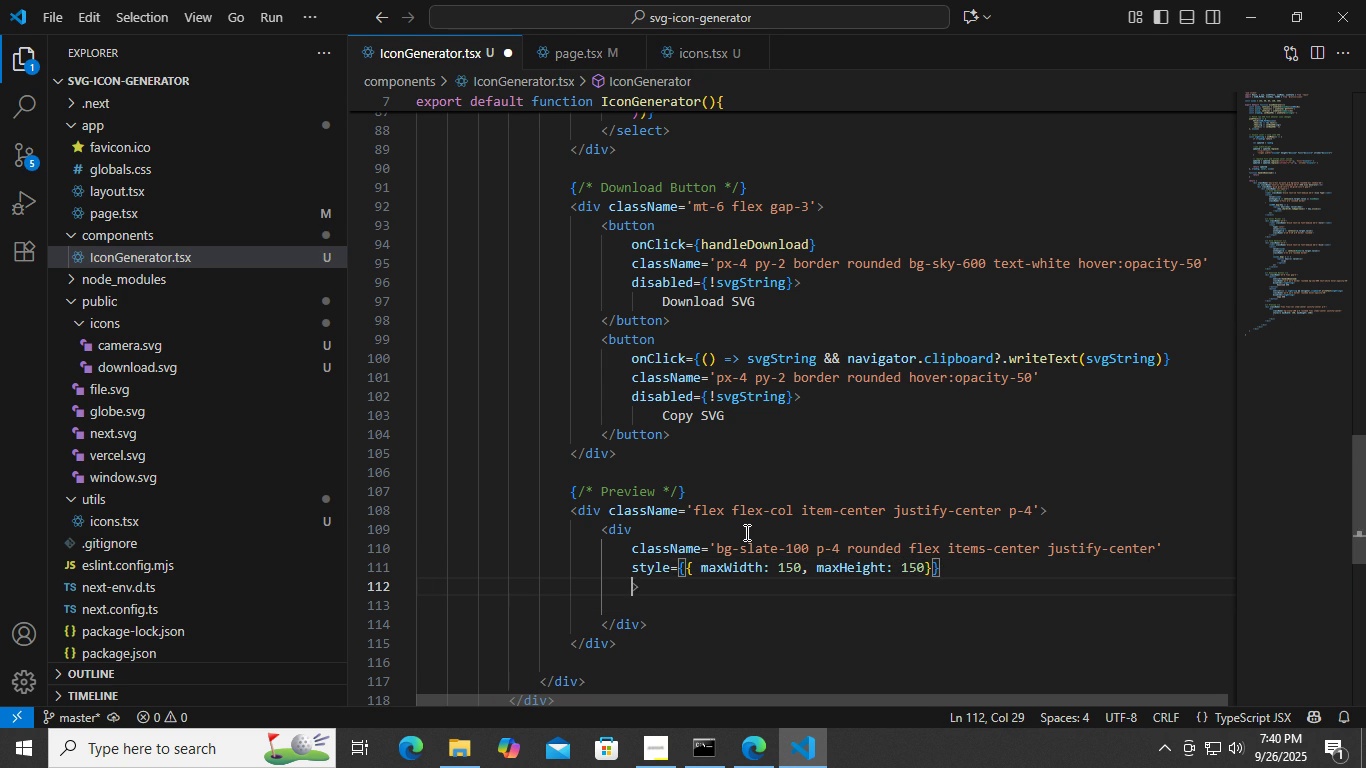 
key(Enter)
 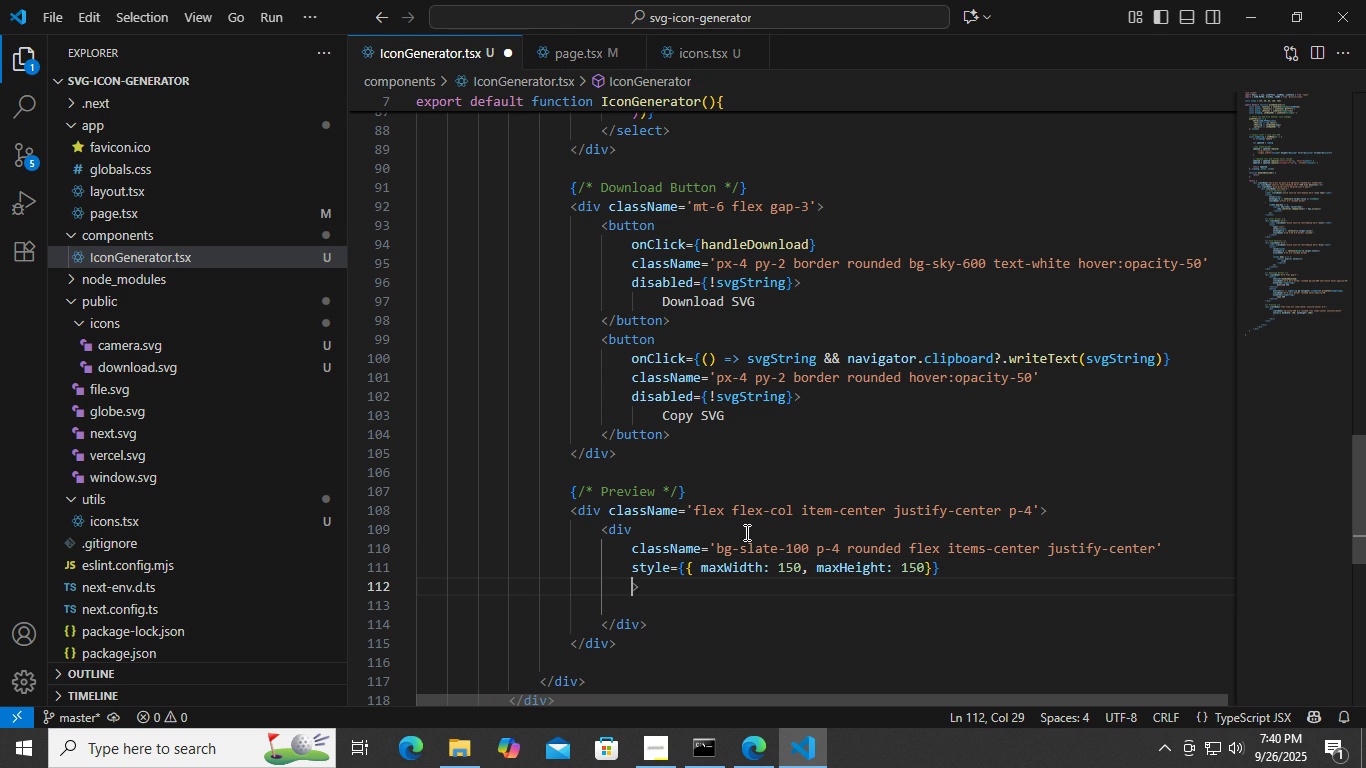 
key(ArrowRight)
 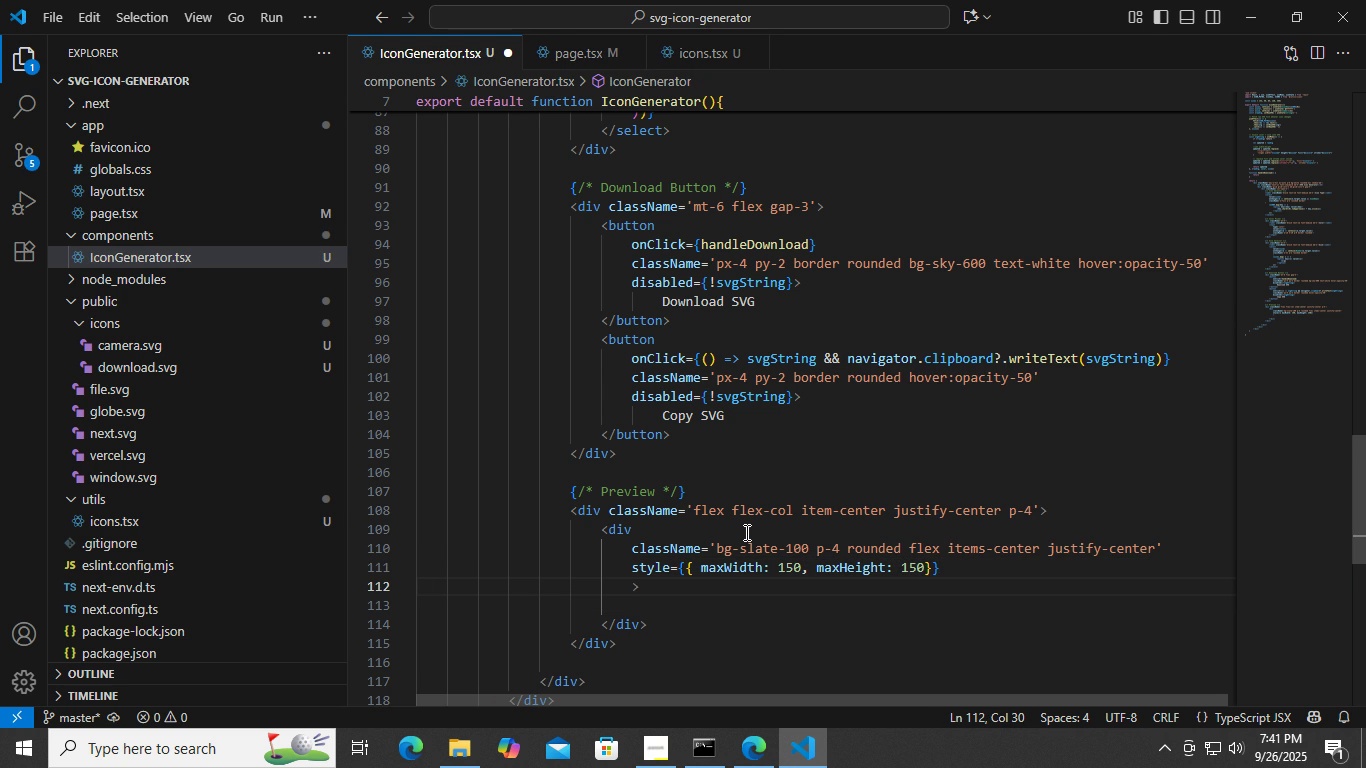 
key(ArrowLeft)
 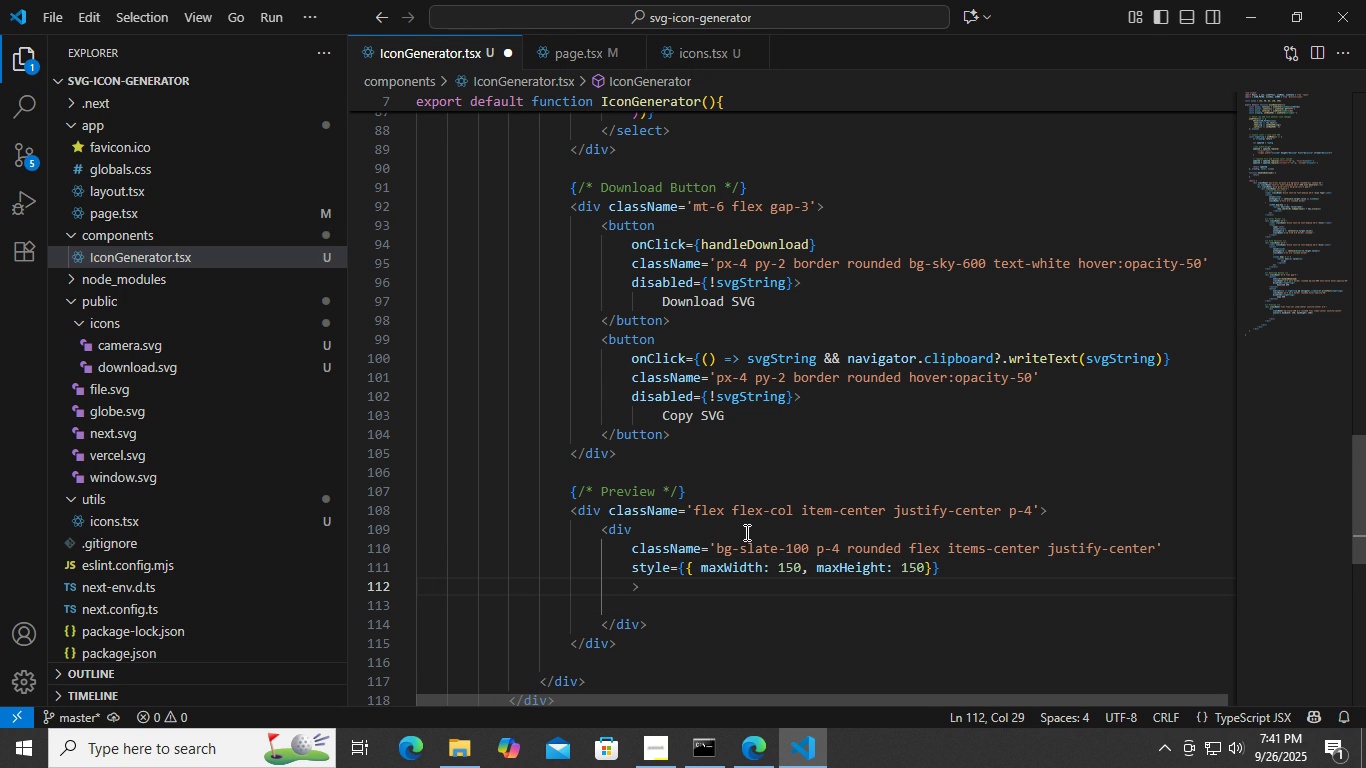 
key(Backspace)